 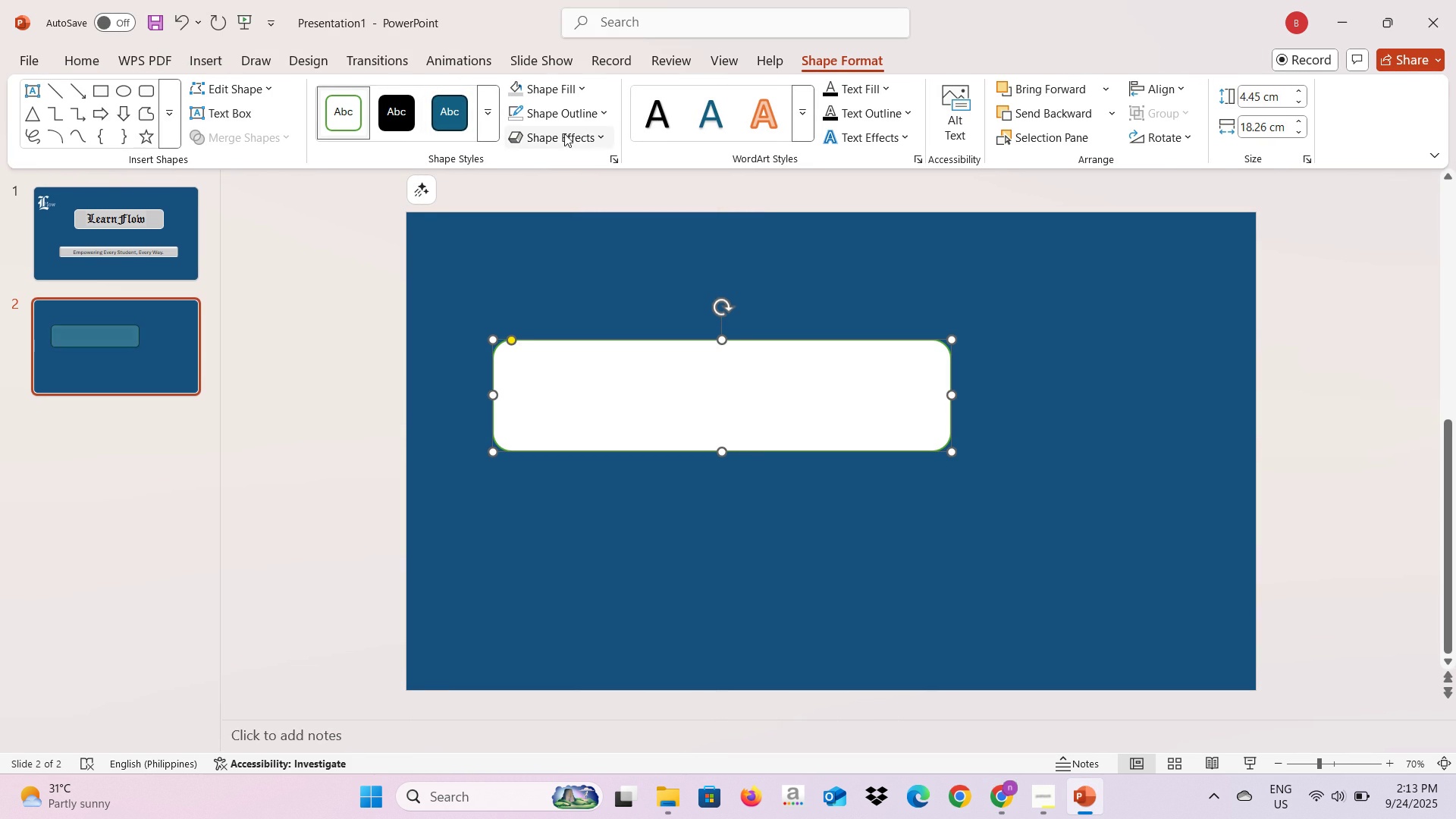 
left_click([584, 121])
 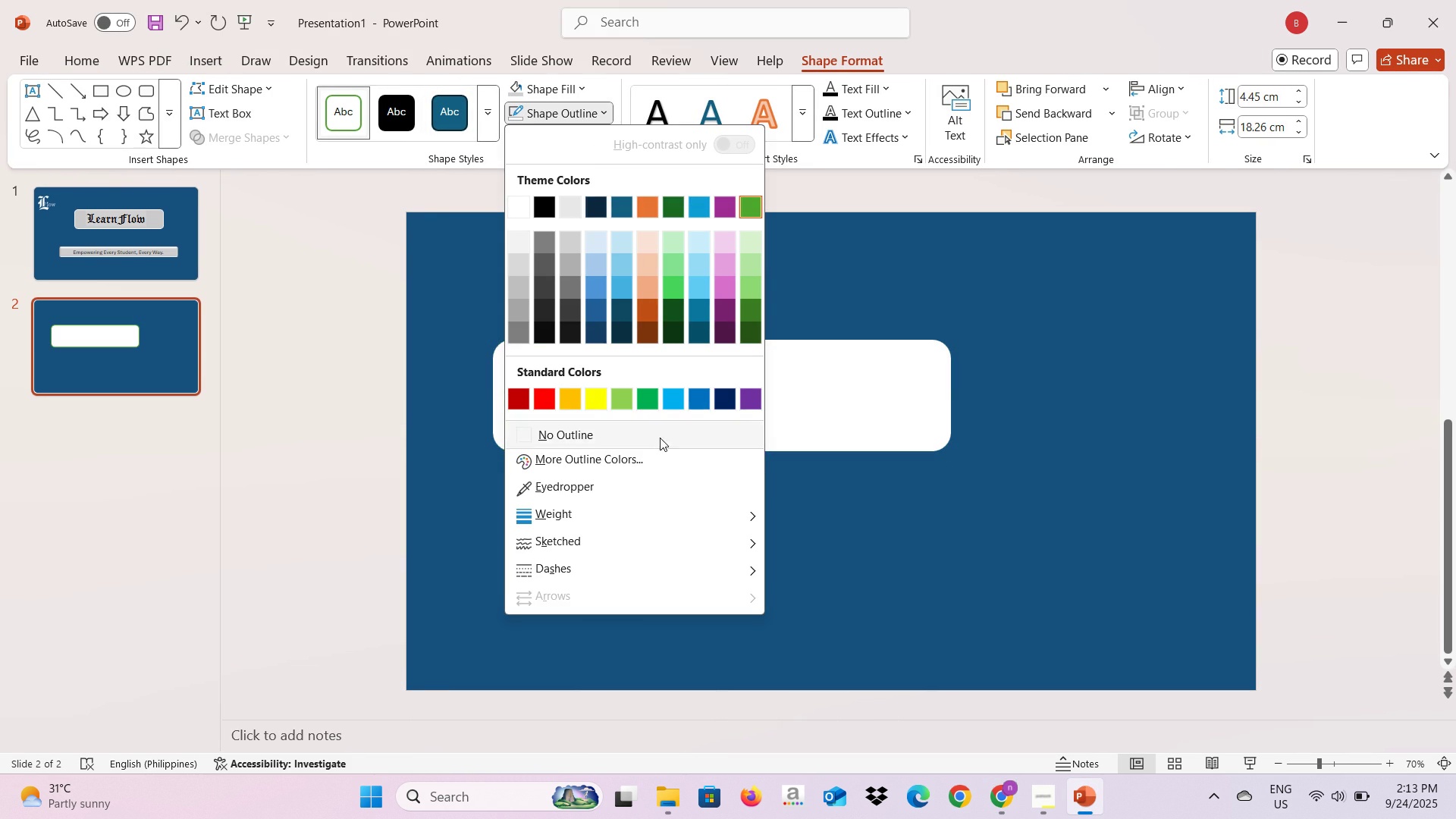 
left_click([660, 438])
 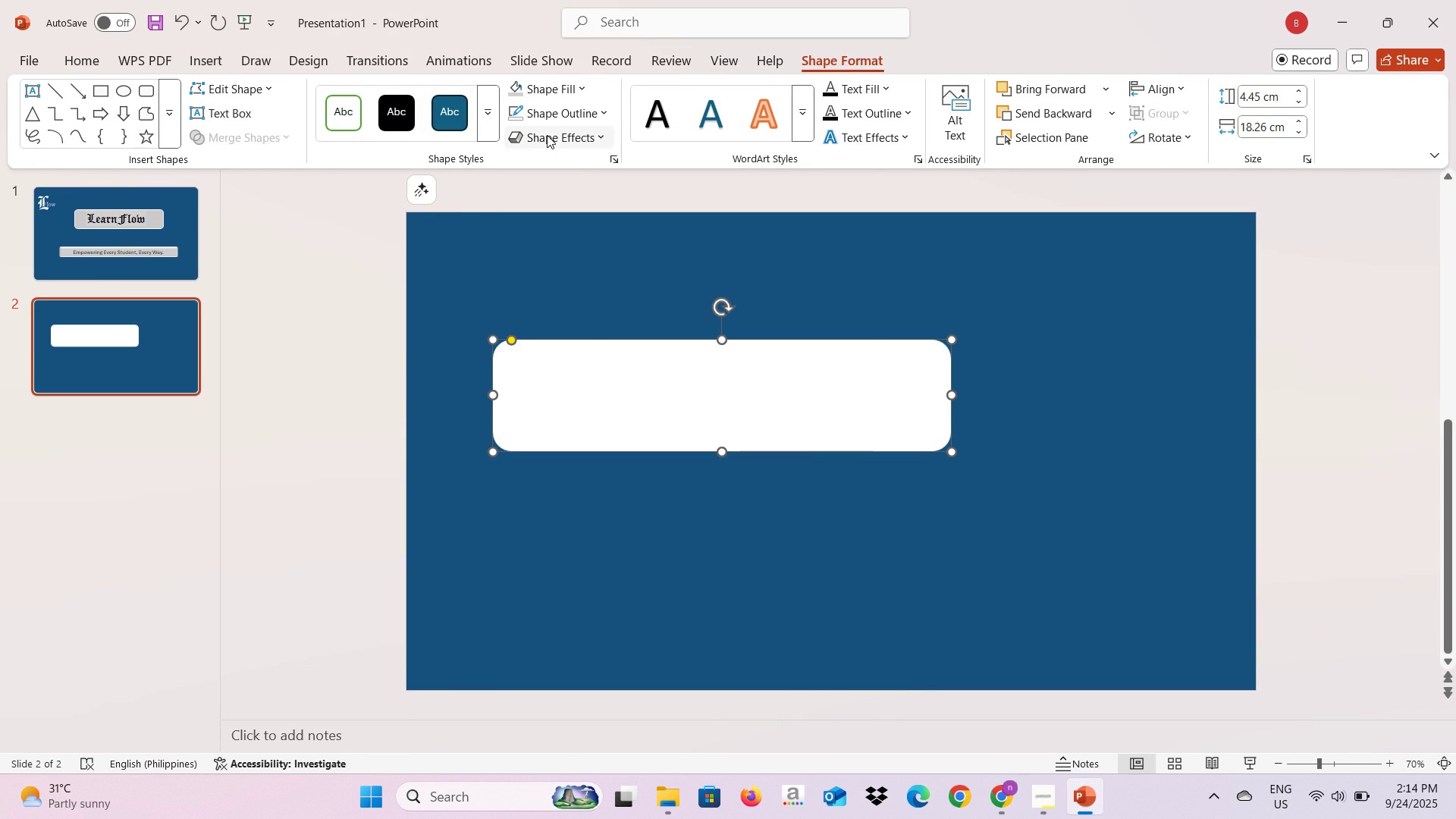 
left_click([547, 135])
 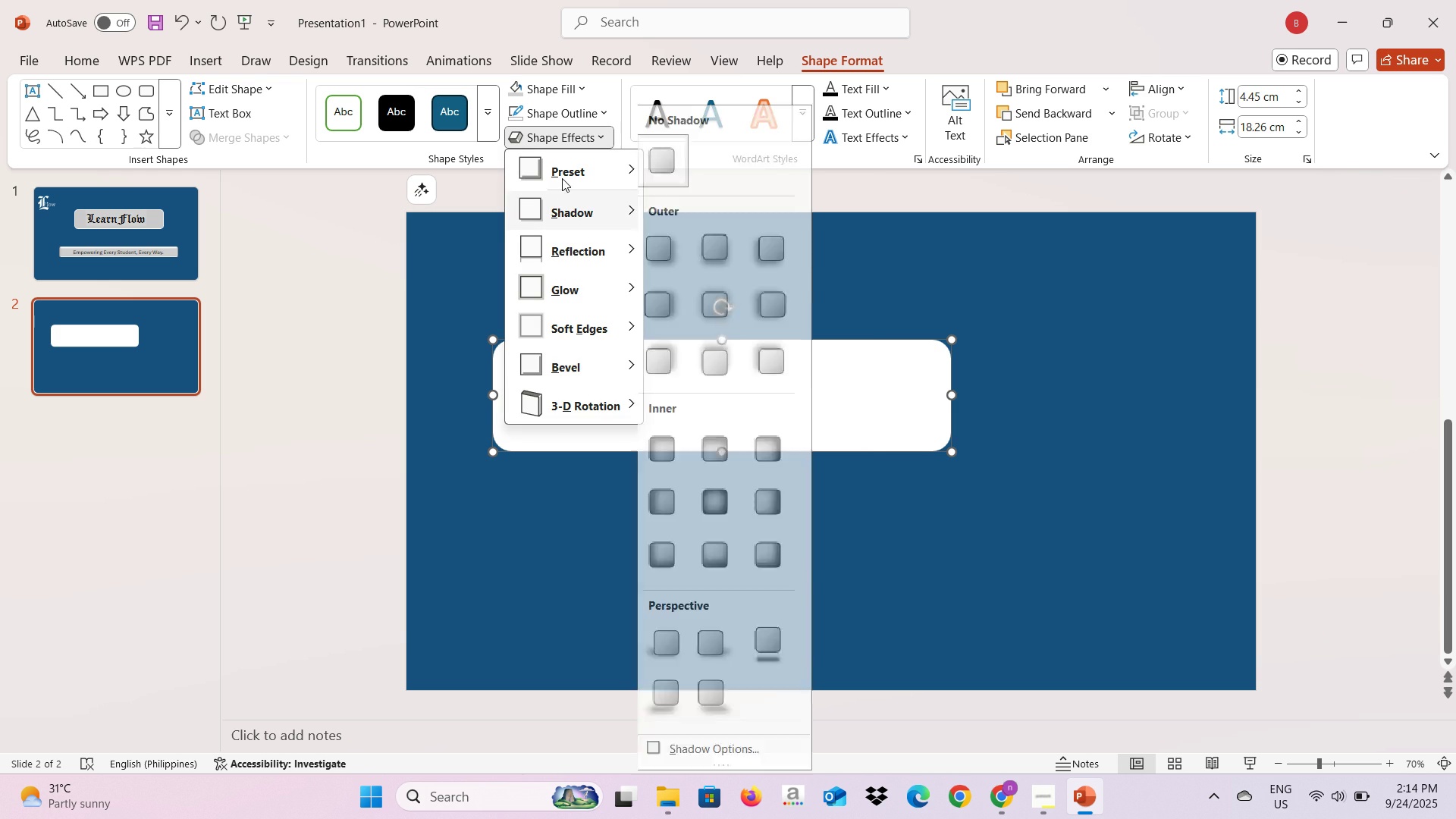 
left_click([562, 178])
 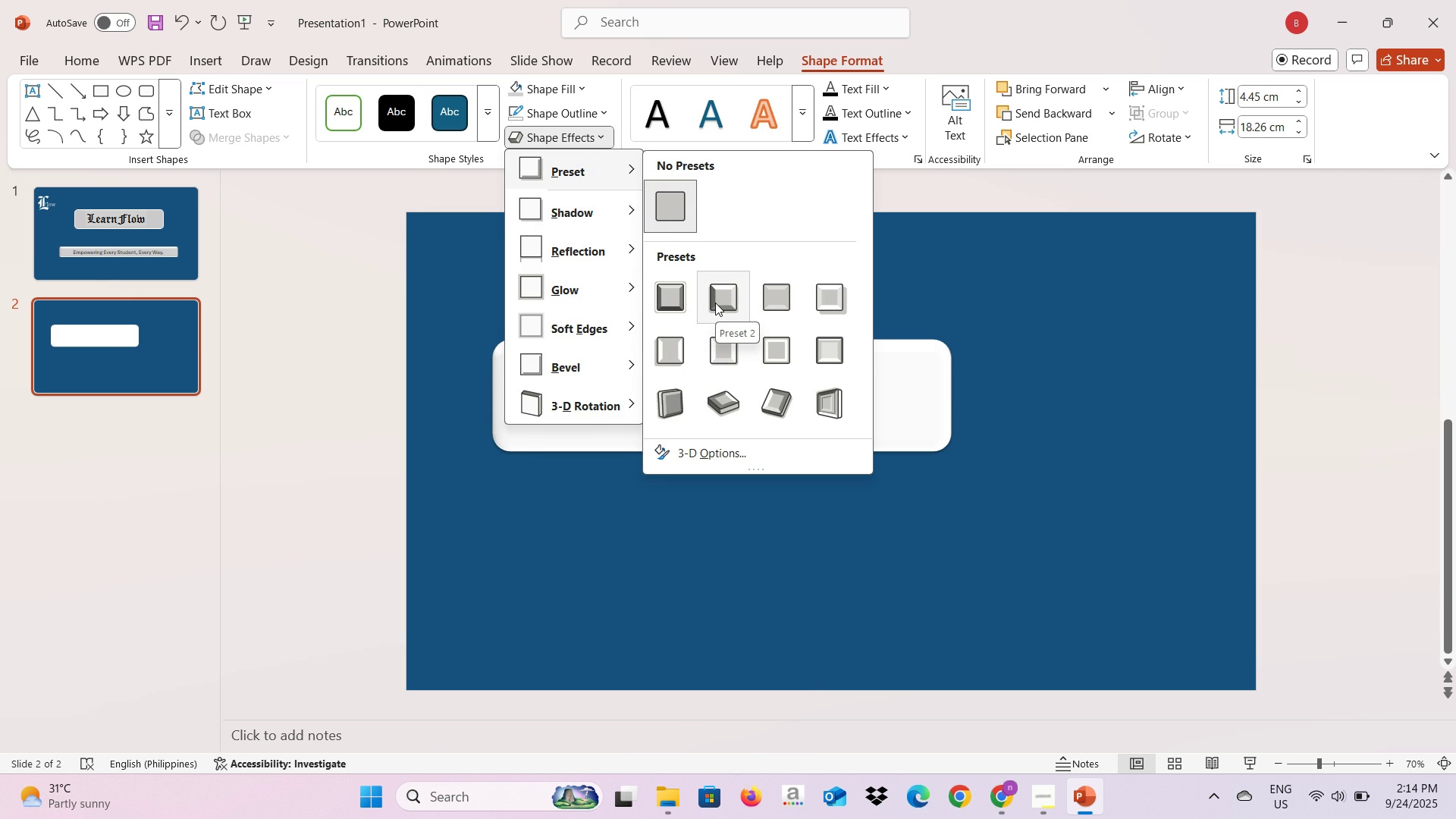 
wait(7.38)
 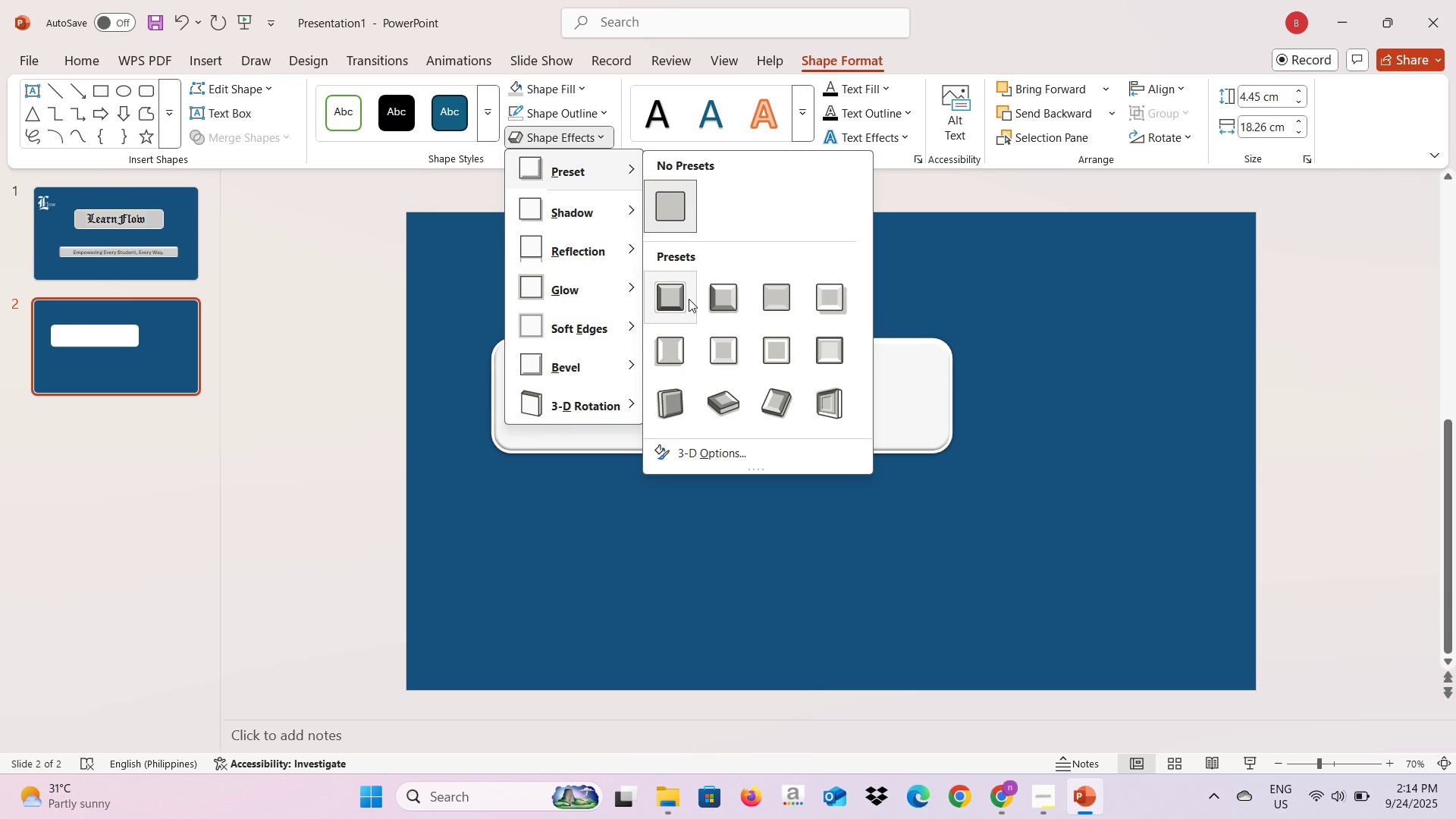 
left_click([715, 303])